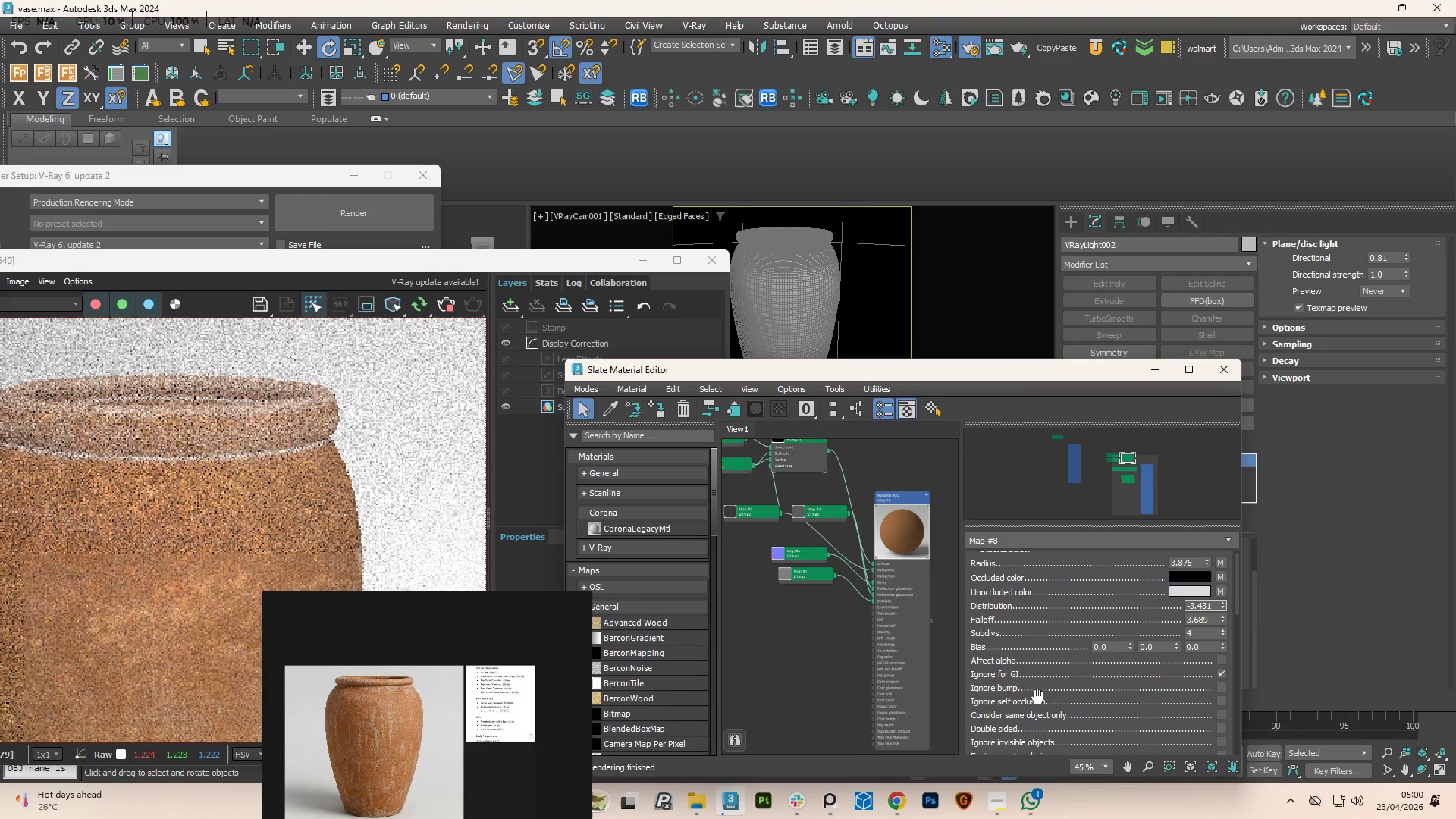 
left_click_drag(start_coordinate=[1222, 622], to_coordinate=[1220, 666])
 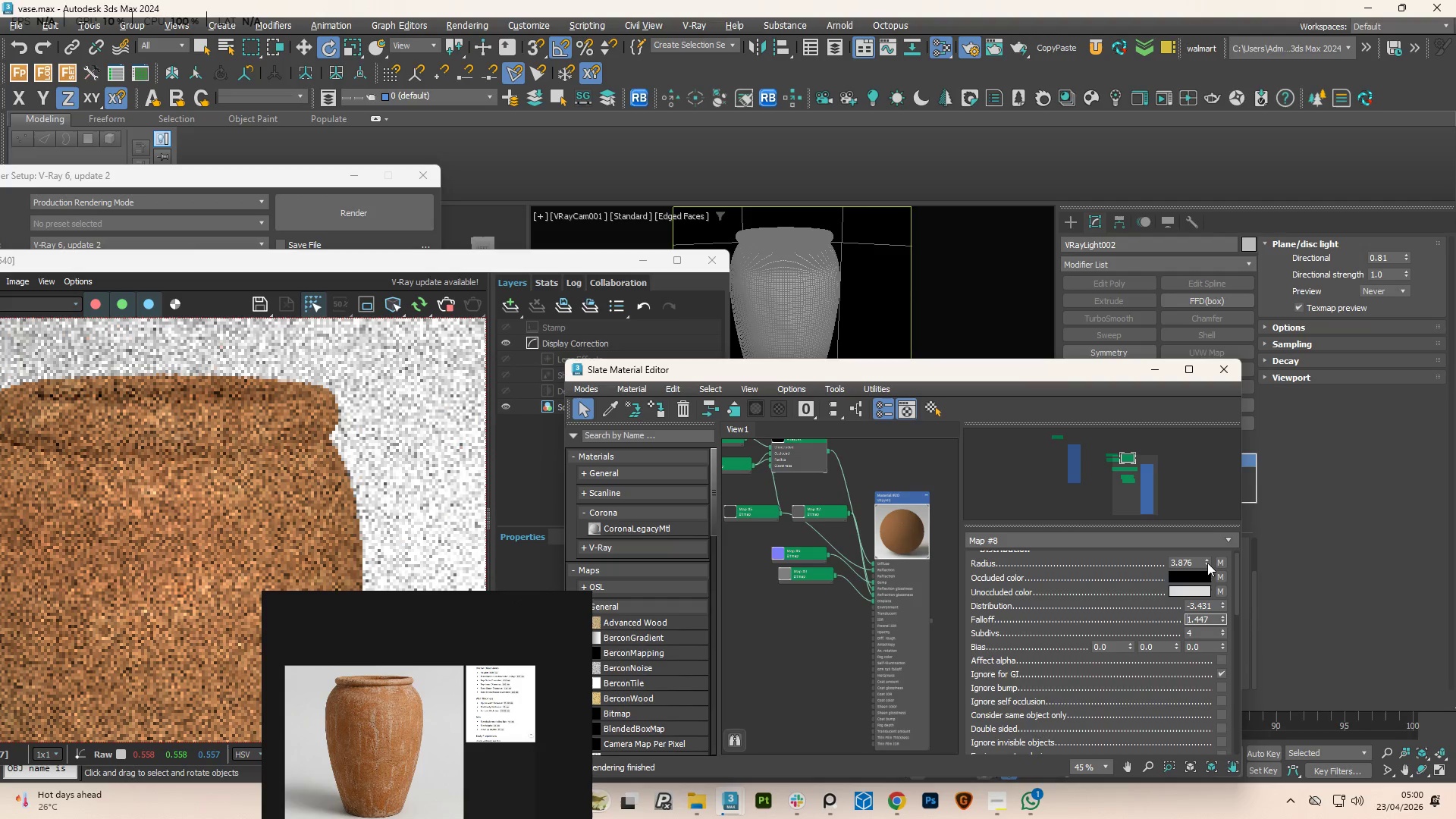 
left_click_drag(start_coordinate=[1207, 564], to_coordinate=[1210, 576])
 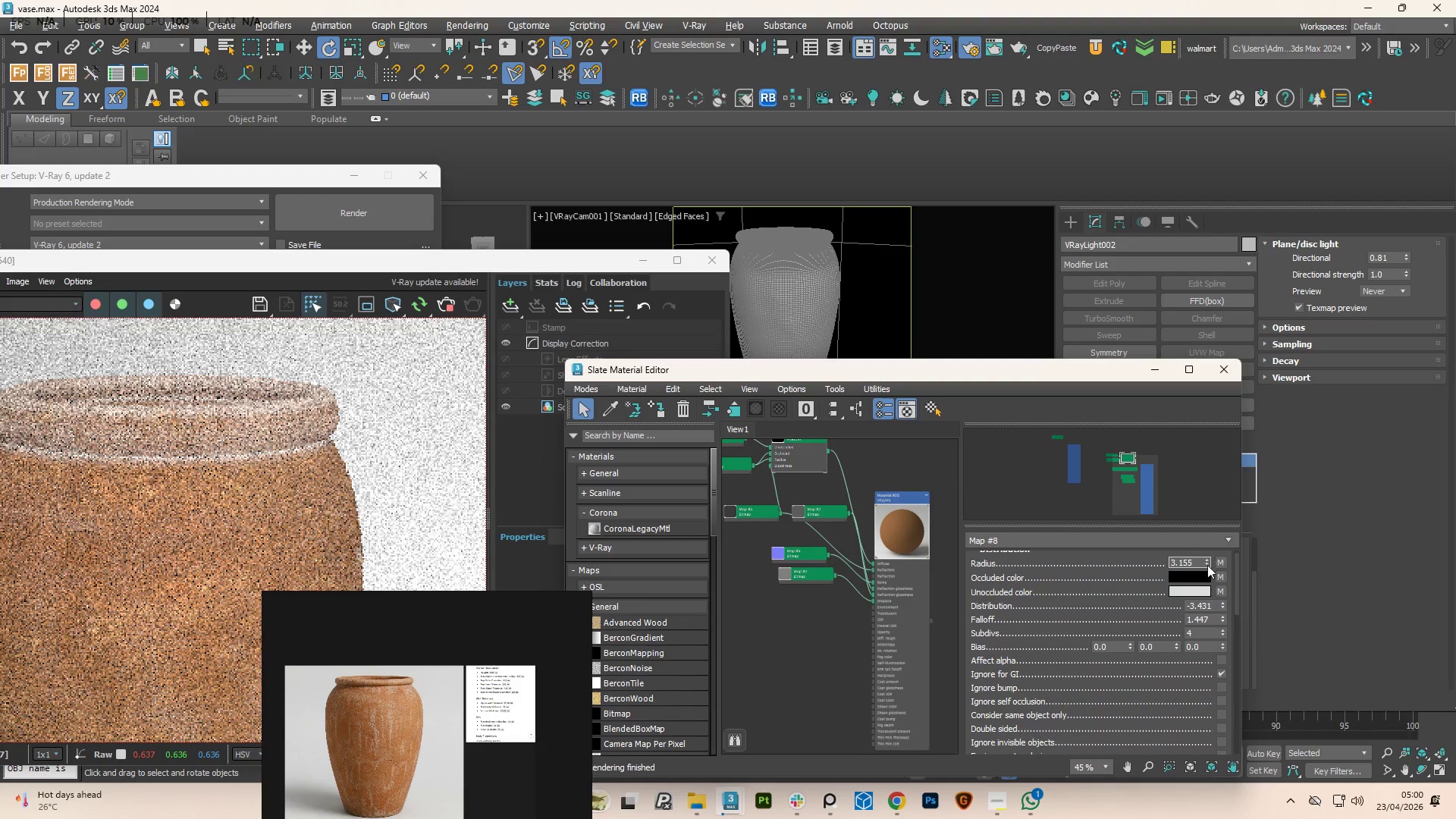 
wait(6.81)
 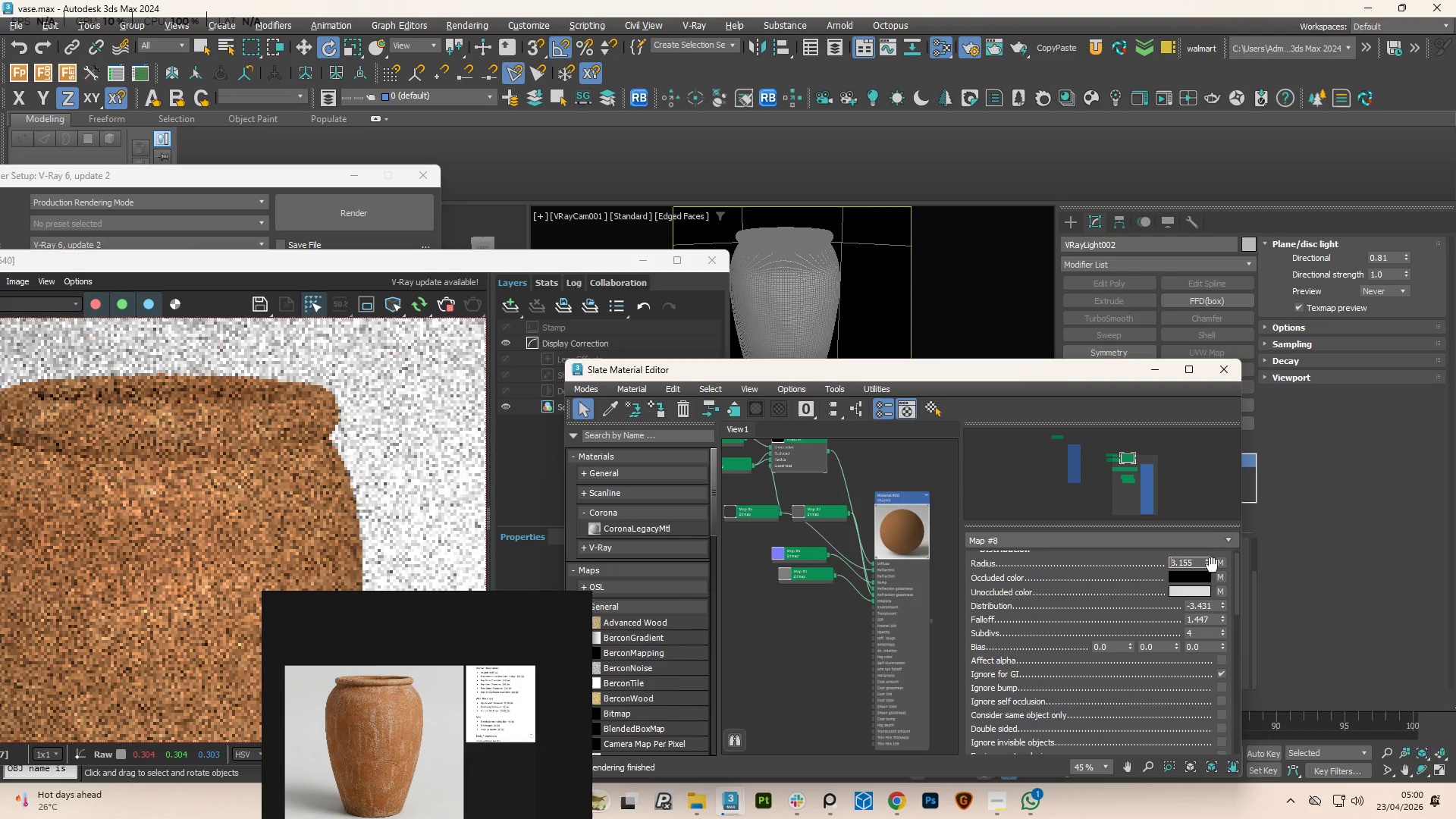 
left_click_drag(start_coordinate=[1207, 558], to_coordinate=[1181, 444])
 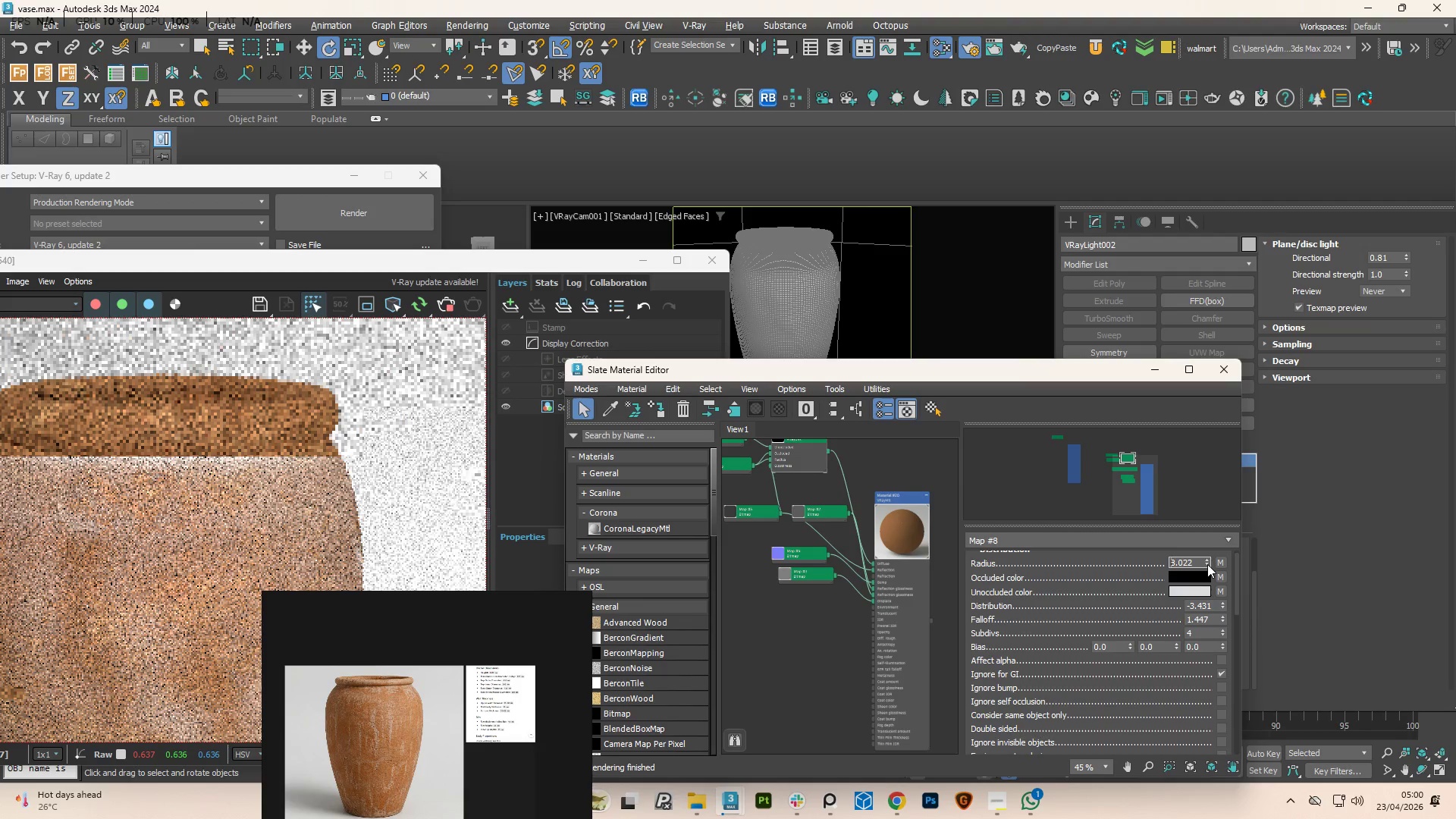 
left_click_drag(start_coordinate=[1207, 564], to_coordinate=[1207, 659])
 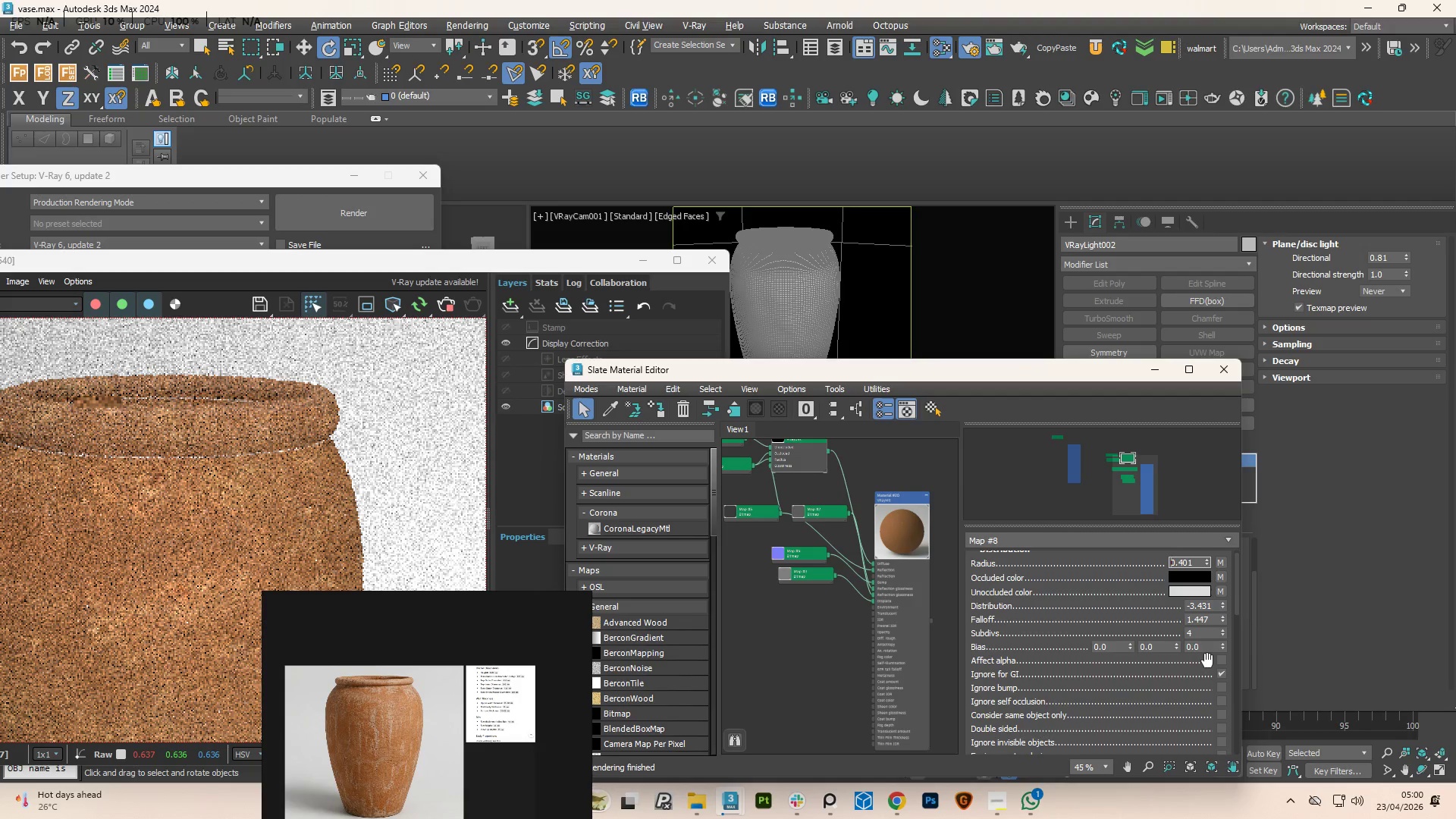 
wait(8.81)
 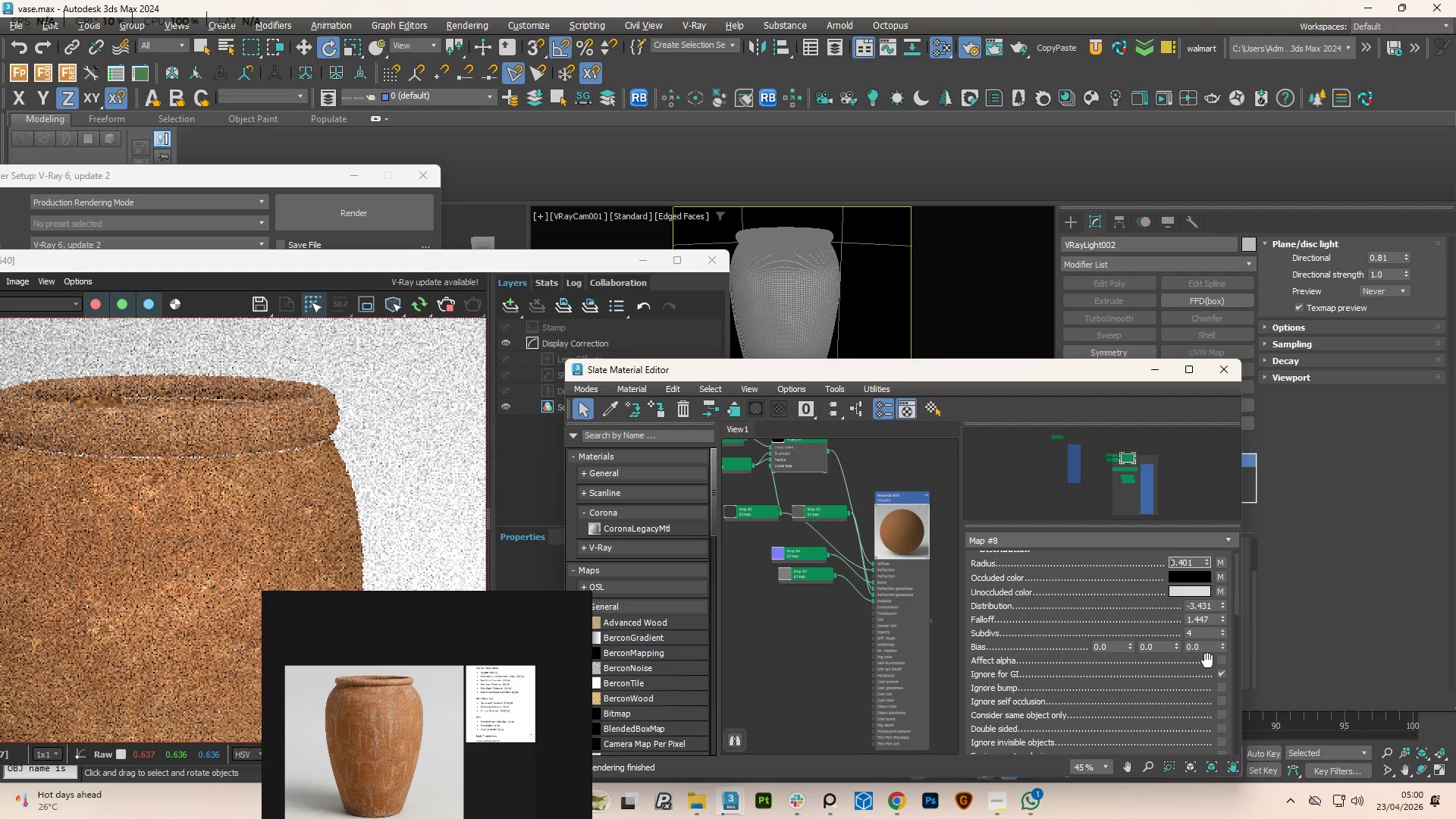 
left_click([442, 309])
 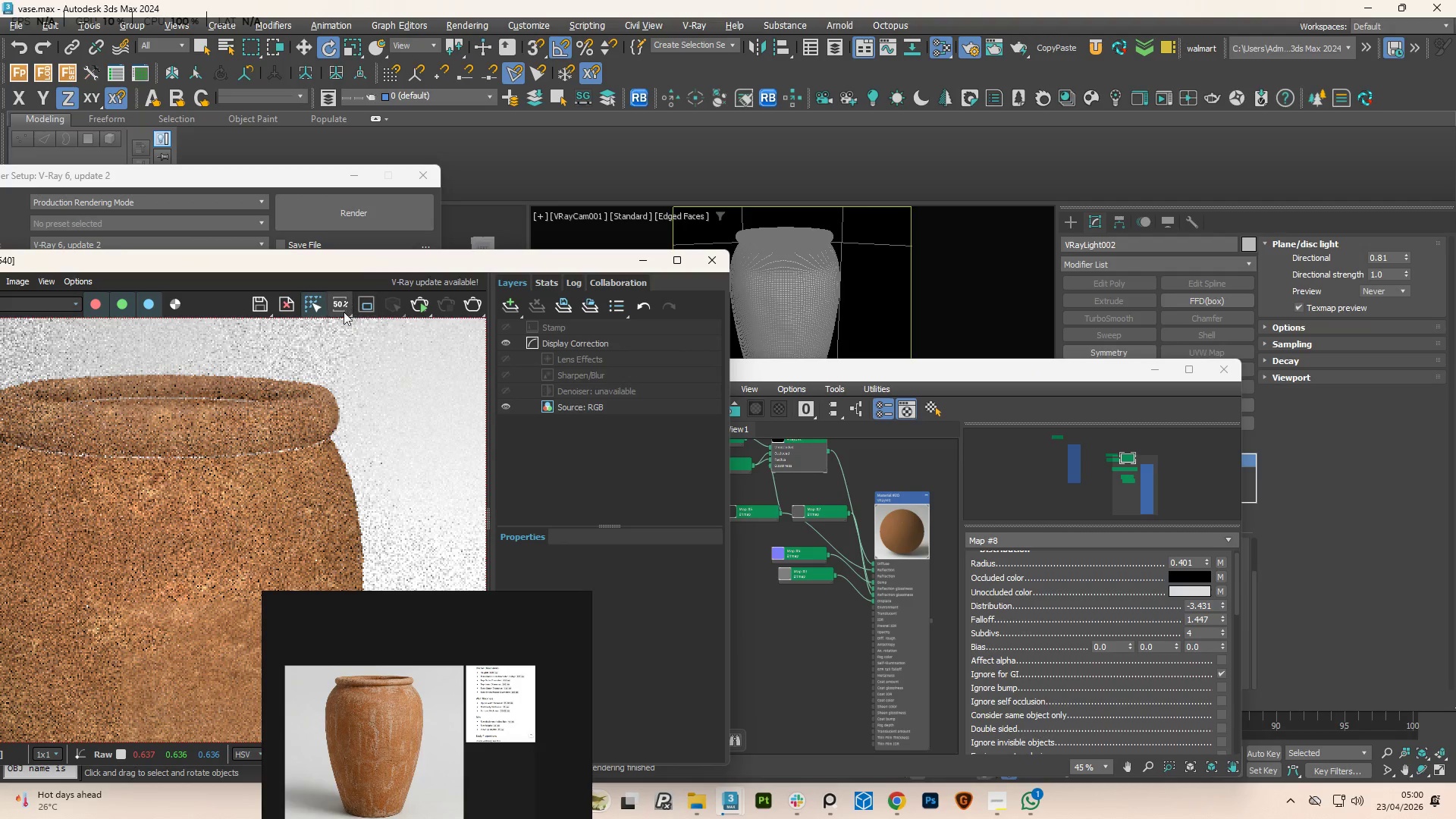 
left_click([308, 309])
 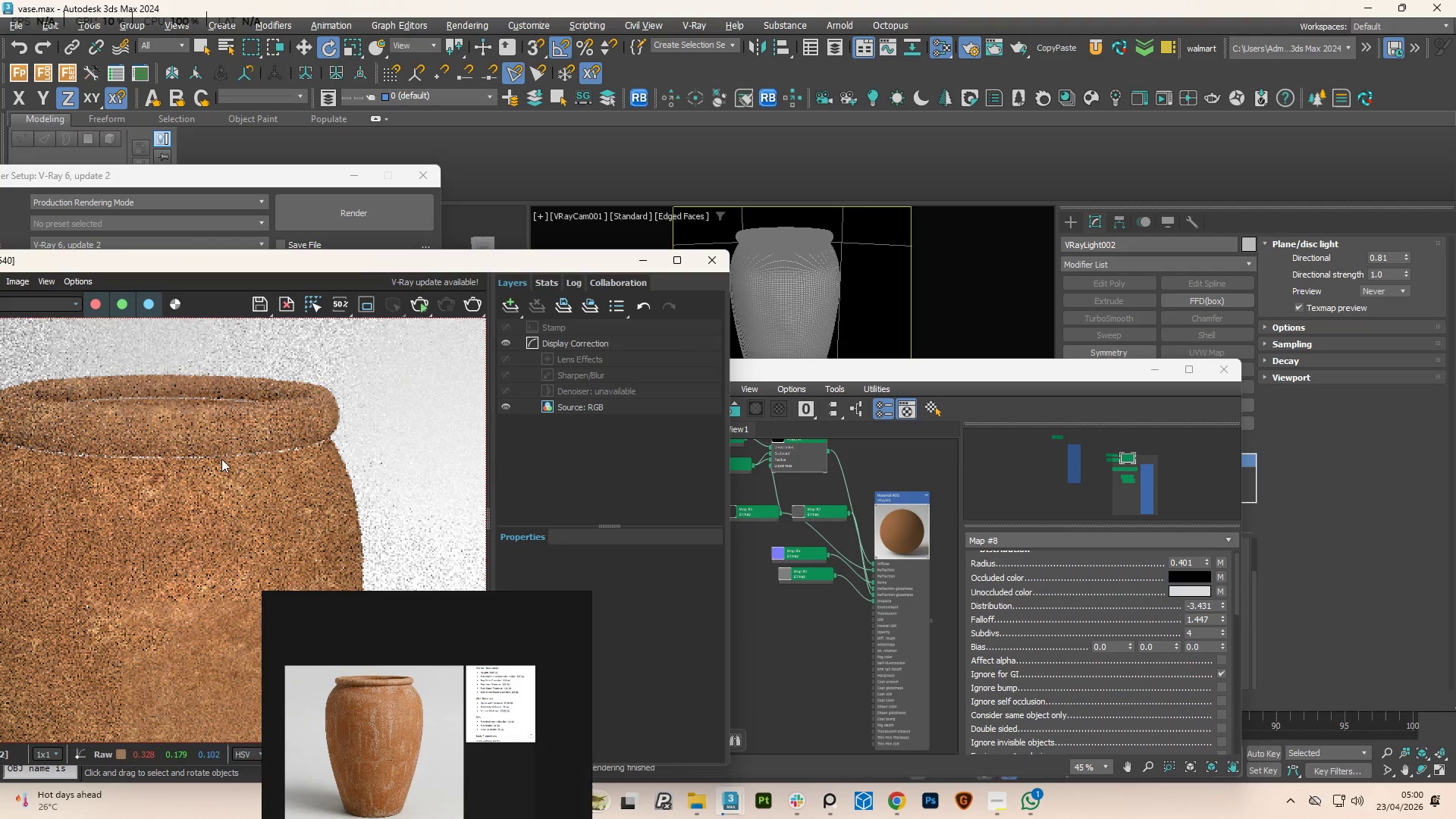 
left_click_drag(start_coordinate=[215, 457], to_coordinate=[280, 528])
 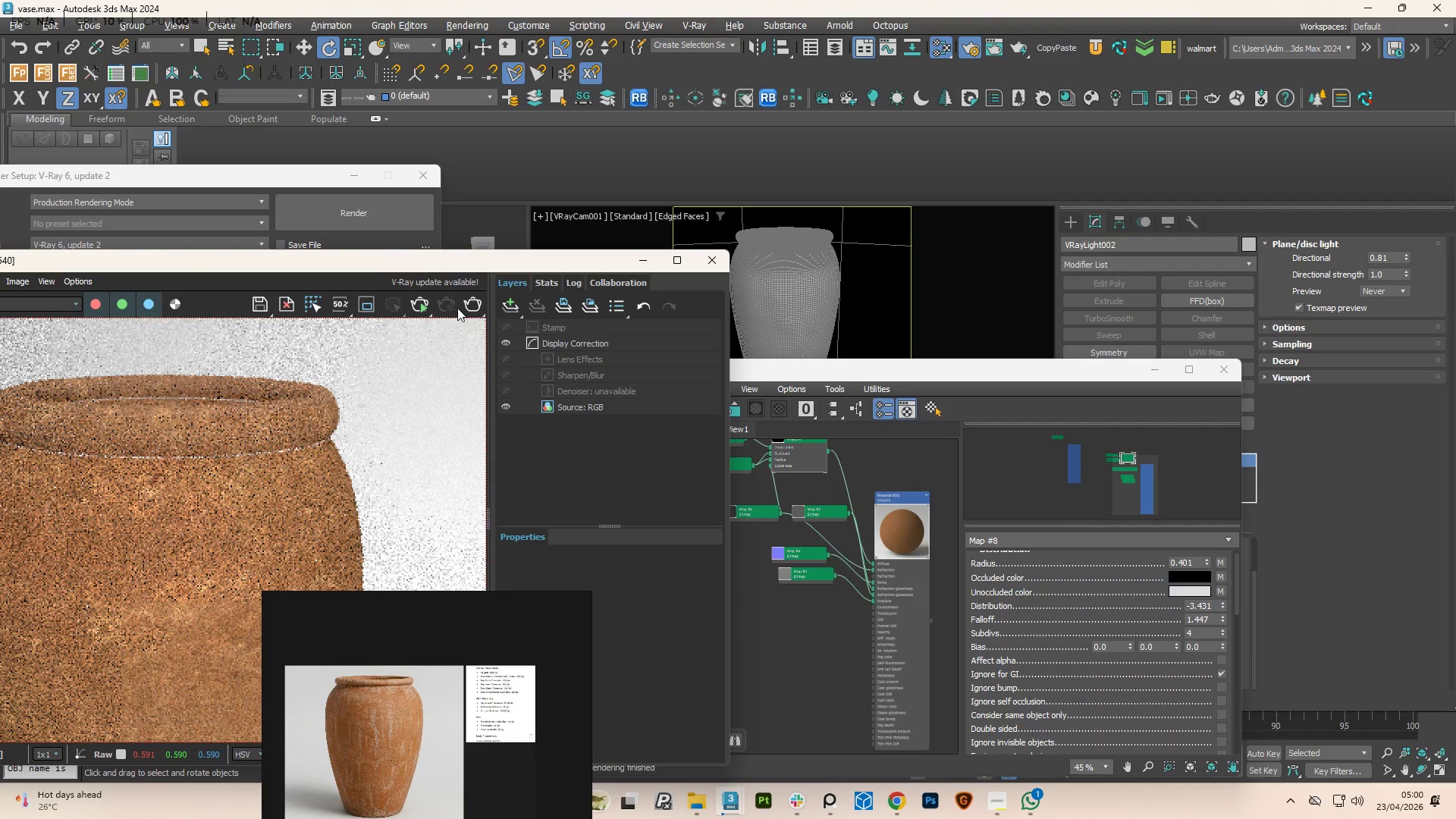 
left_click([470, 306])
 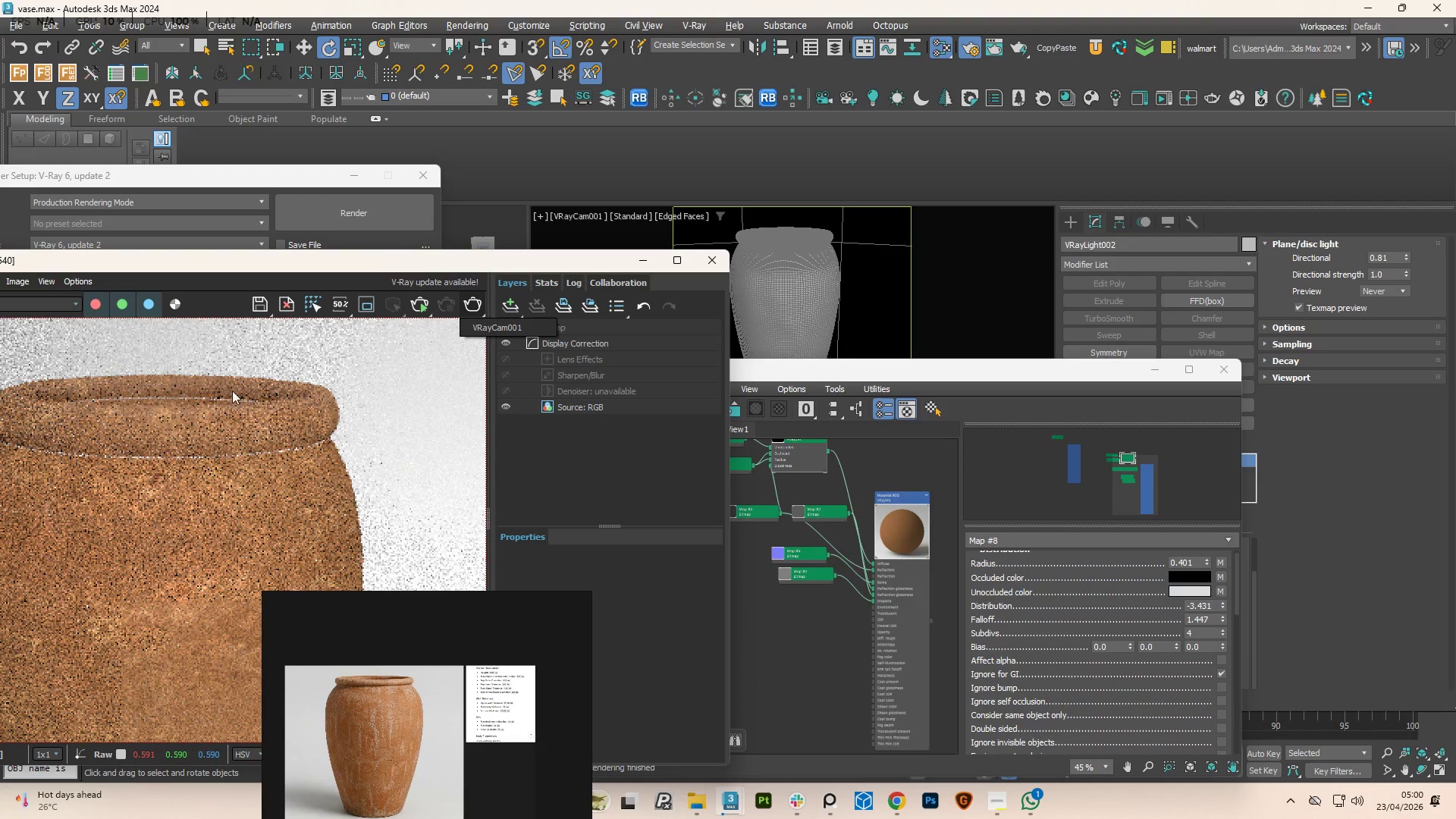 
left_click([307, 309])
 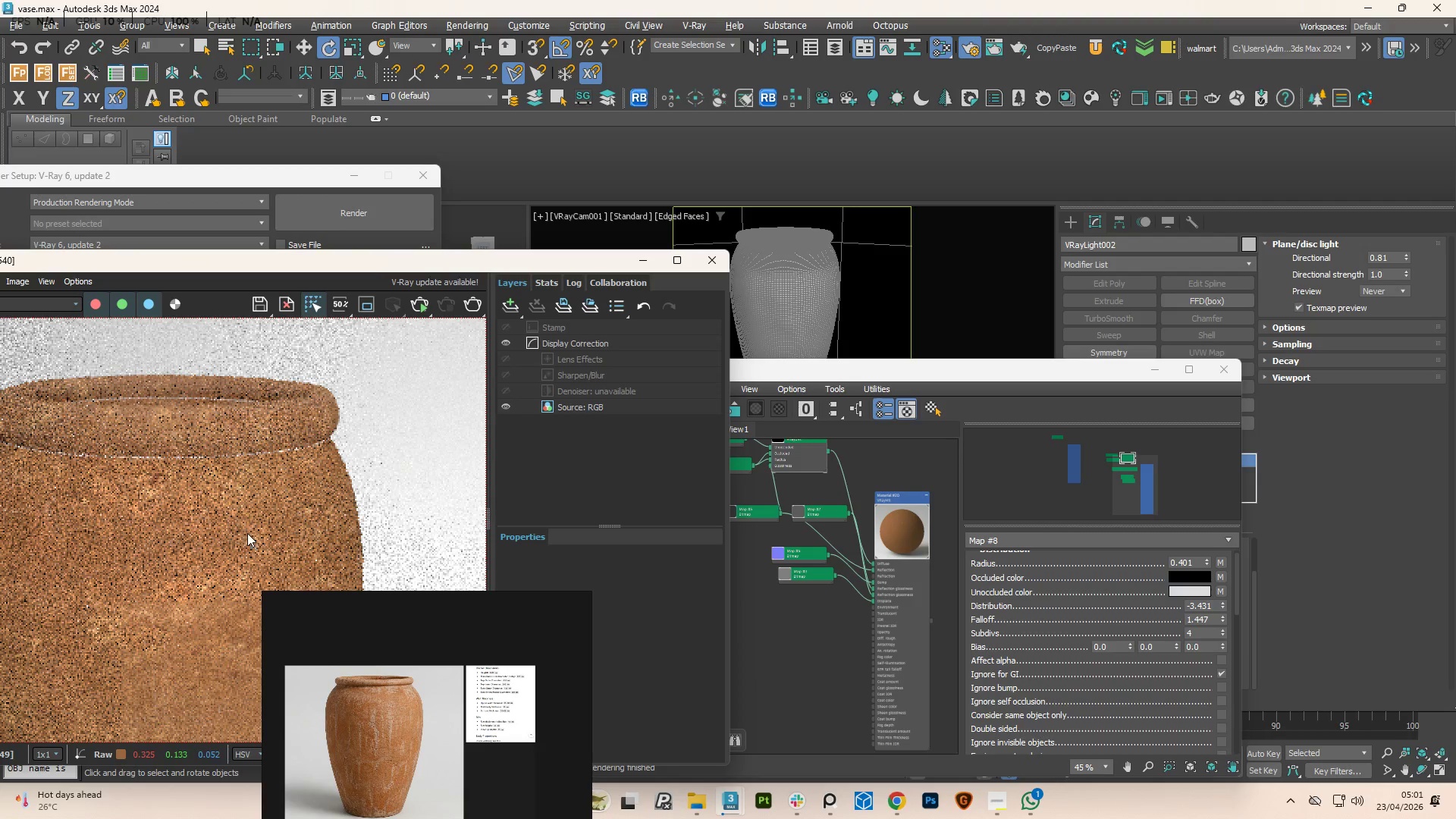 
wait(5.19)
 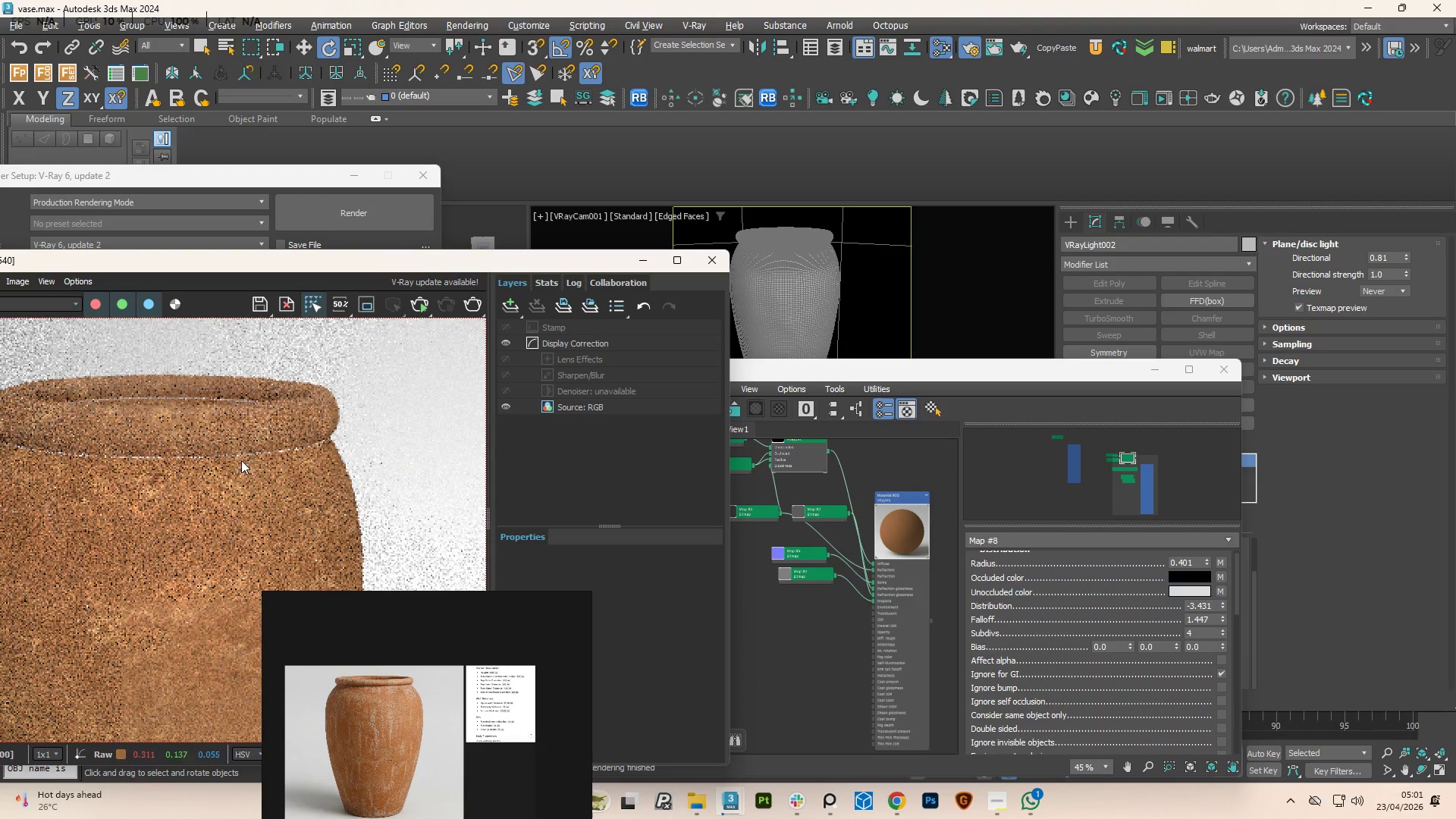 
scroll: coordinate [208, 471], scroll_direction: down, amount: 2.0
 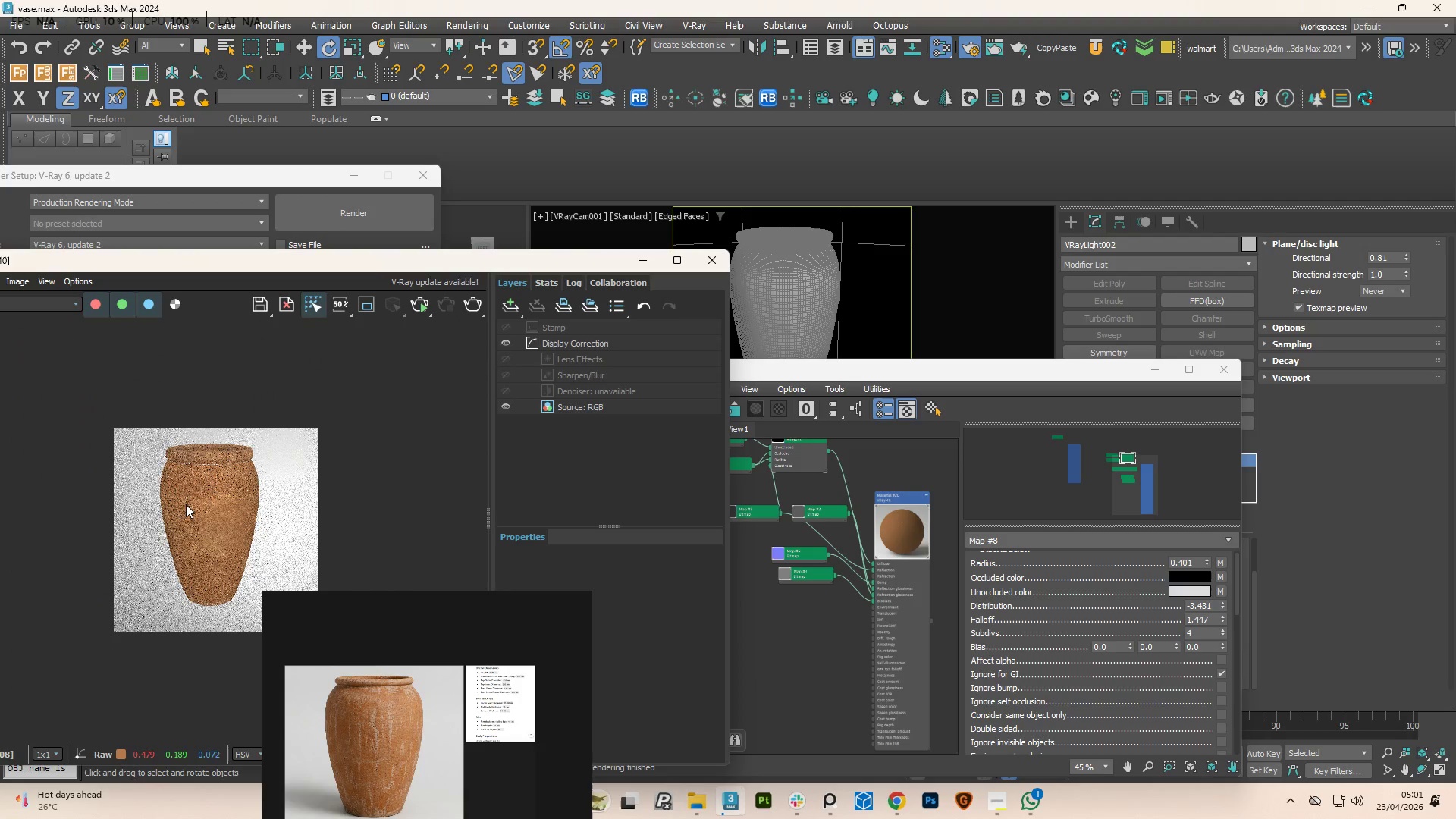 
scroll: coordinate [189, 508], scroll_direction: up, amount: 1.0
 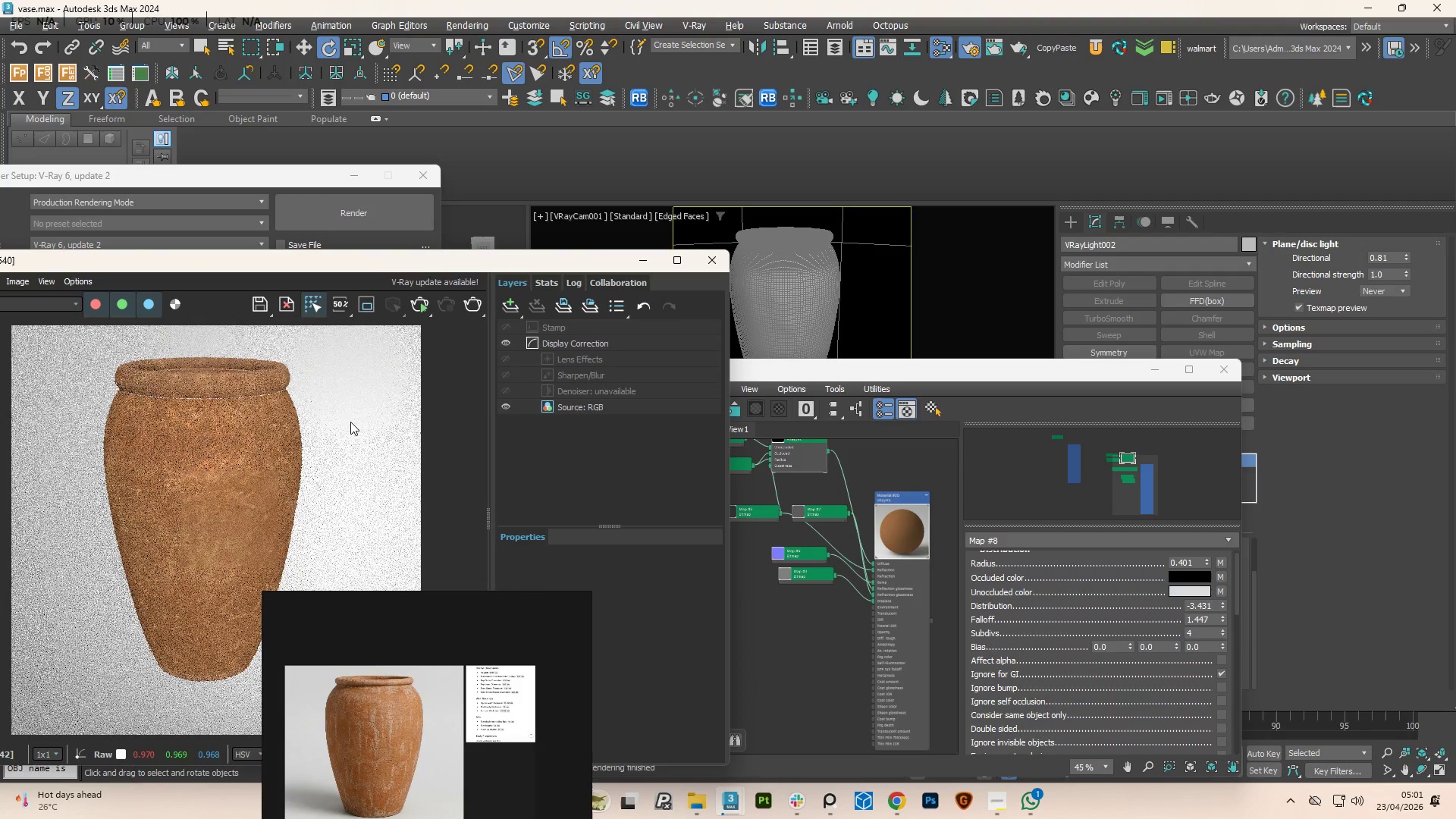 
left_click([473, 313])
 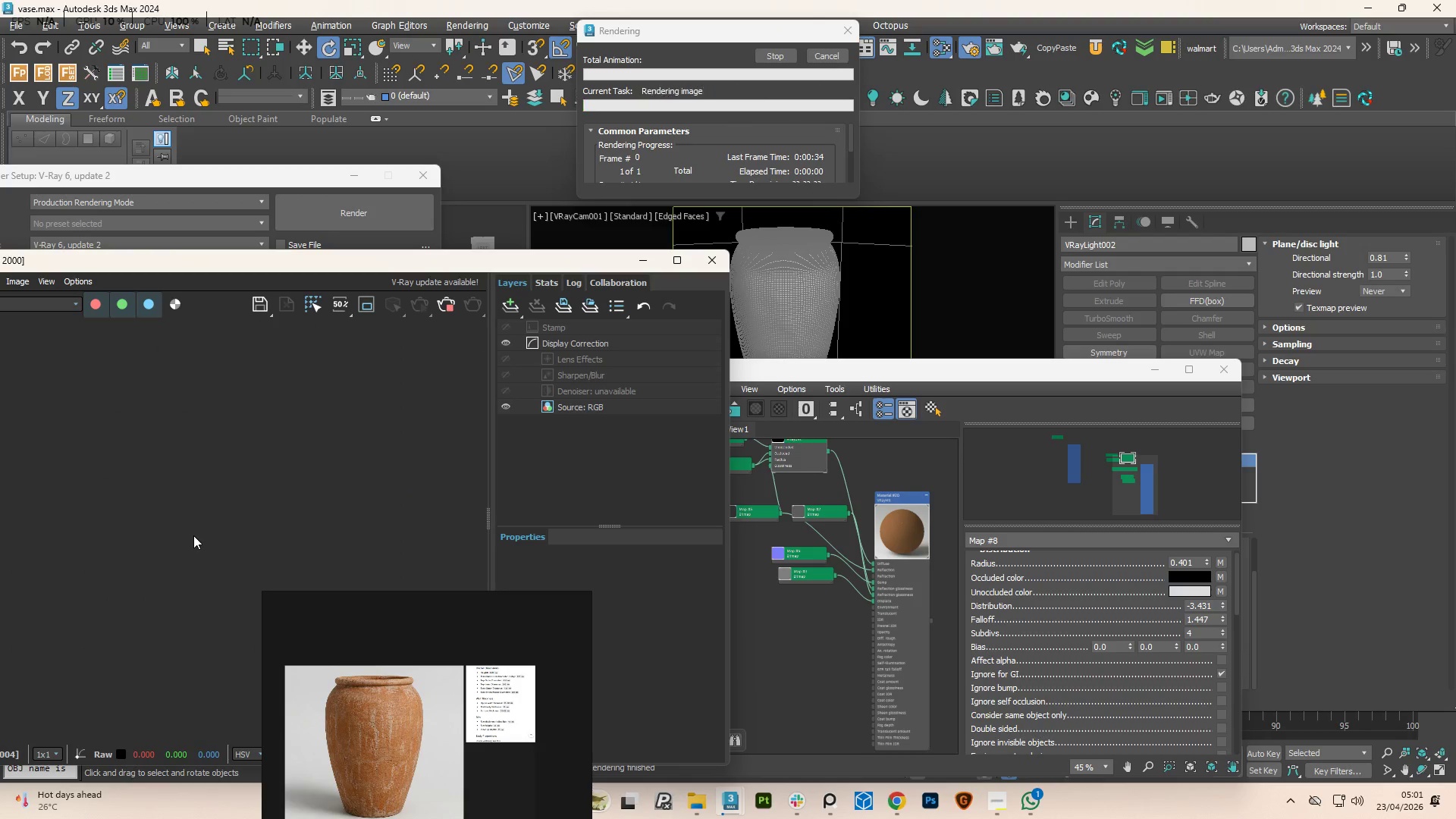 
wait(6.25)
 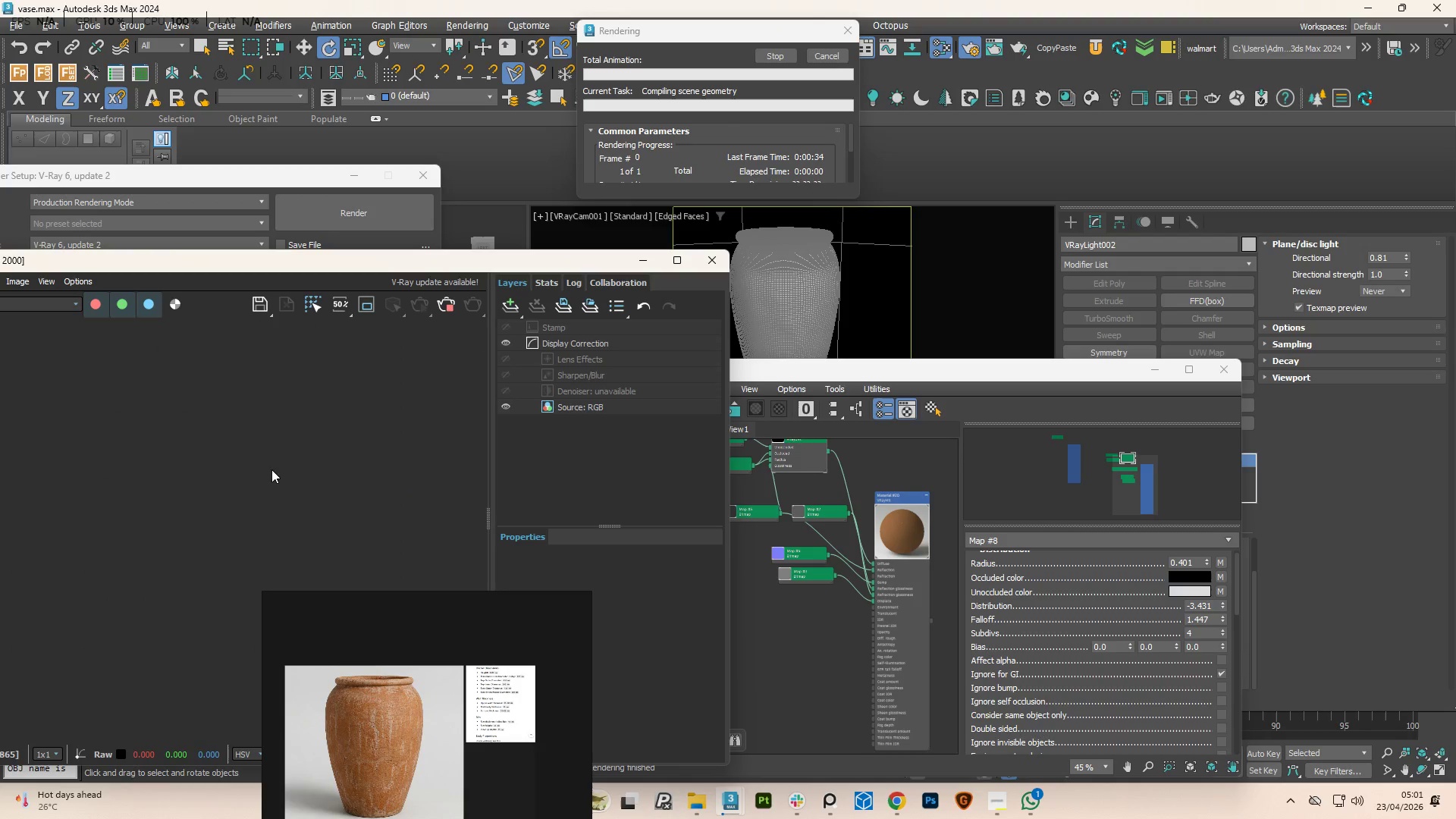 
scroll: coordinate [246, 505], scroll_direction: down, amount: 2.0
 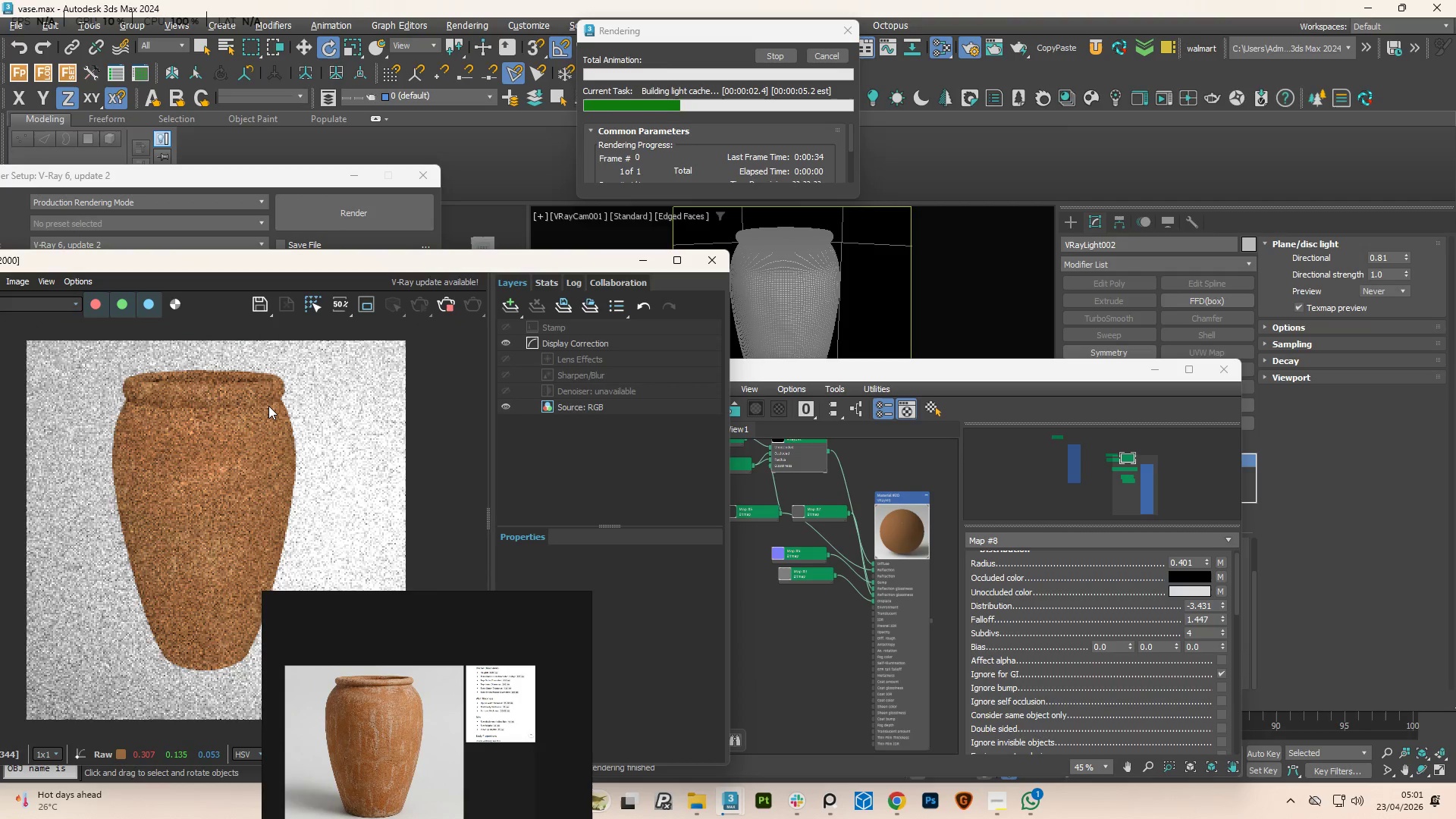 
scroll: coordinate [268, 406], scroll_direction: up, amount: 1.0
 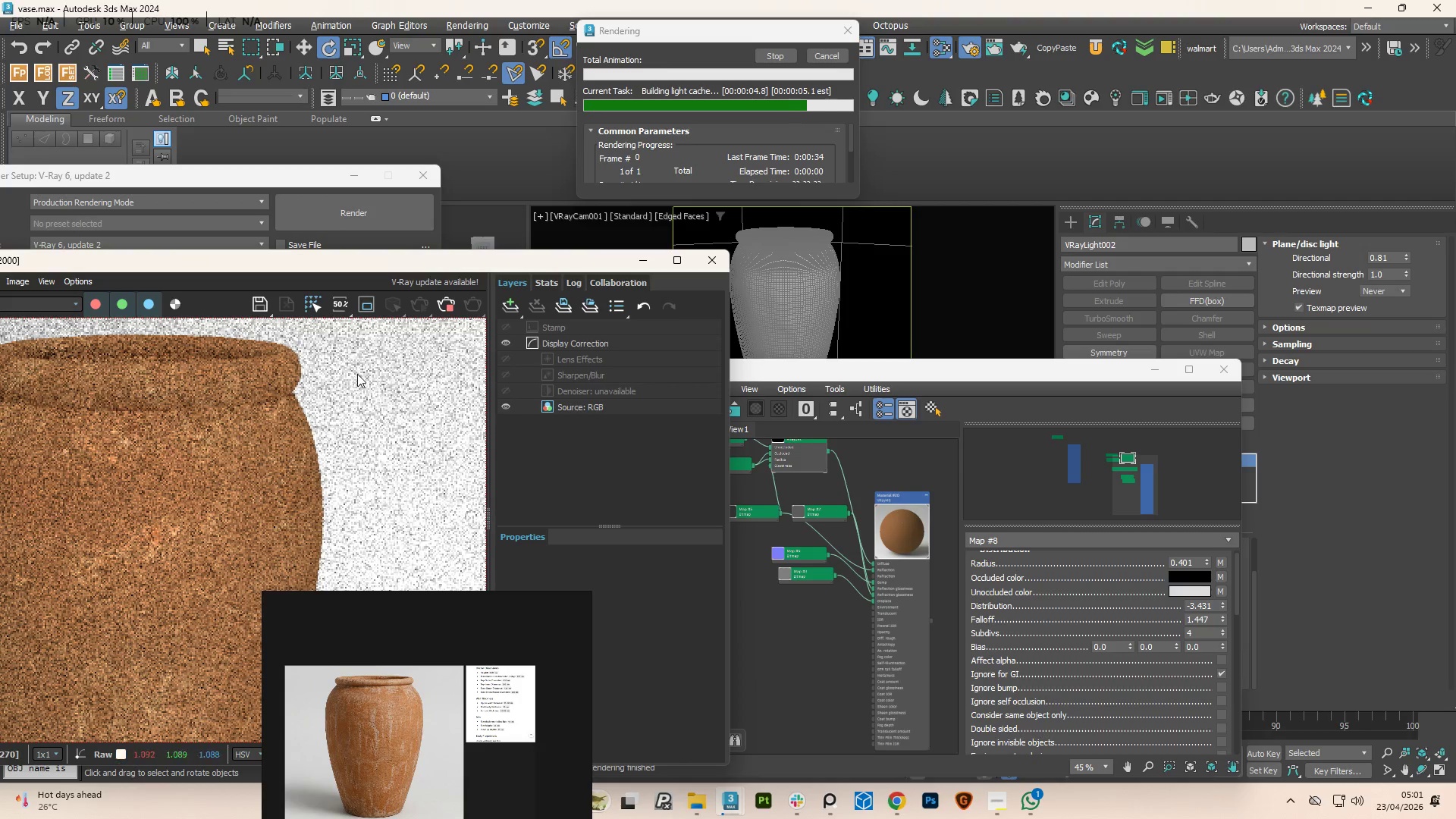 
left_click([315, 302])
 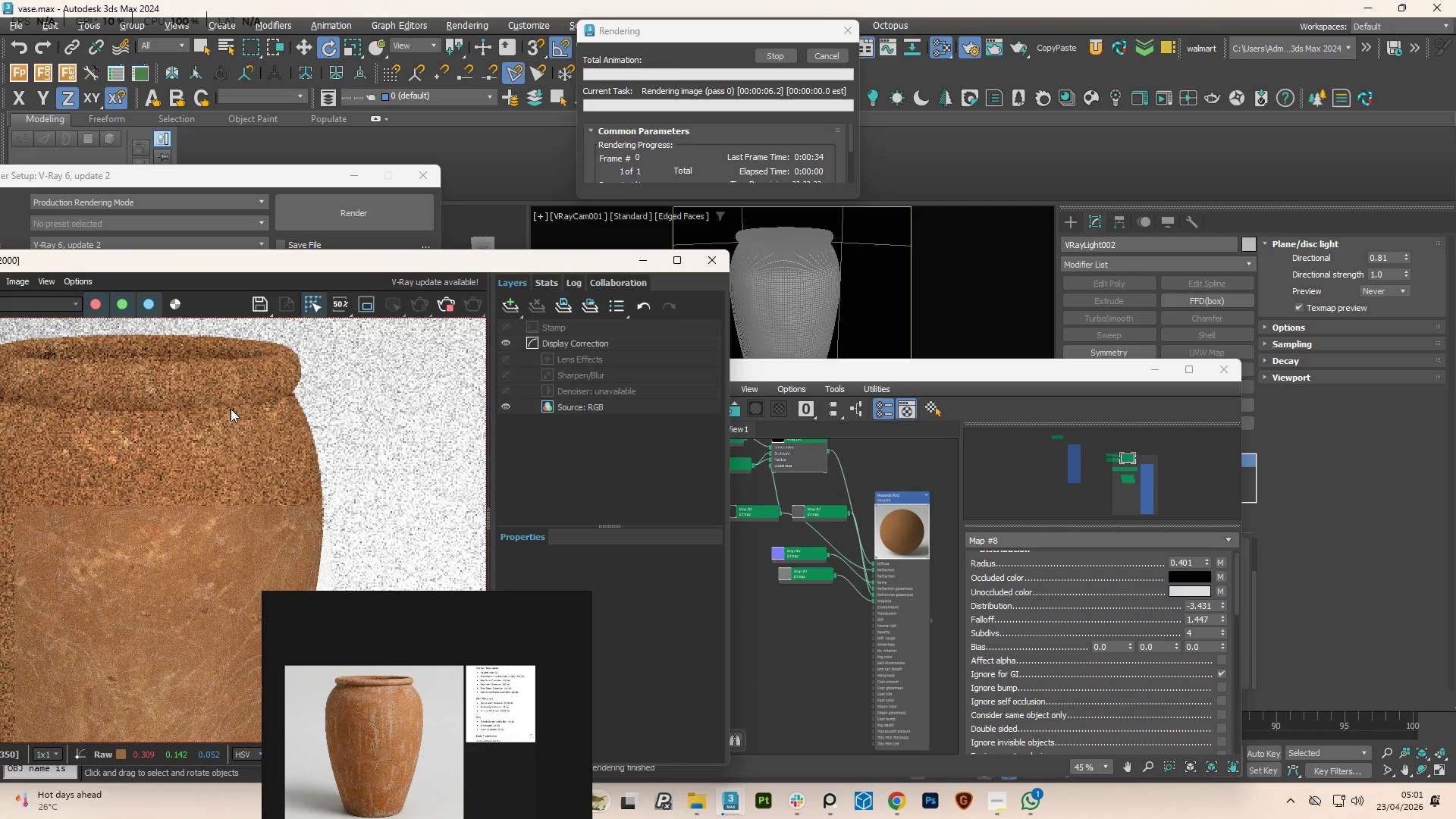 
wait(11.75)
 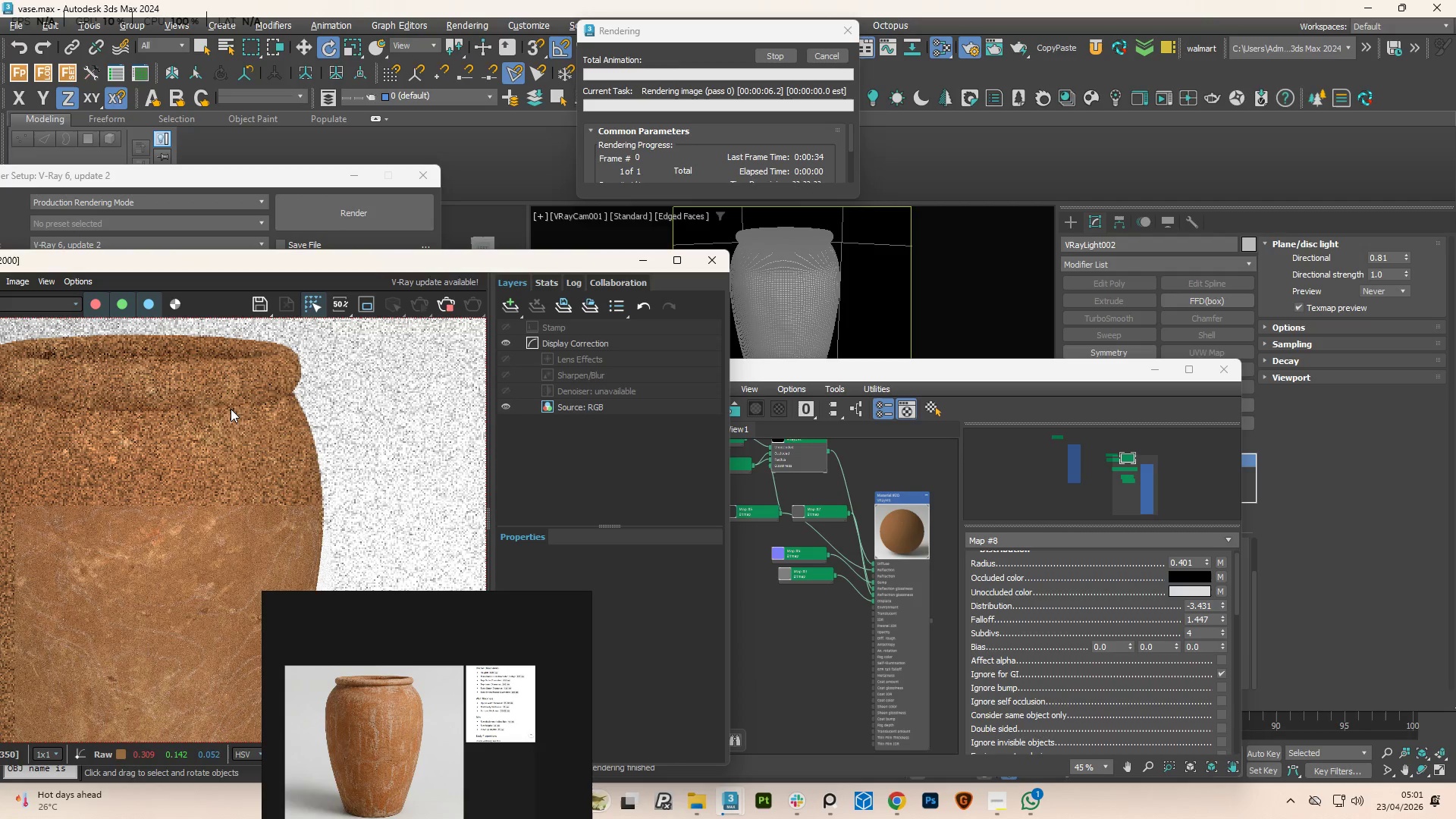 
scroll: coordinate [256, 476], scroll_direction: down, amount: 2.0
 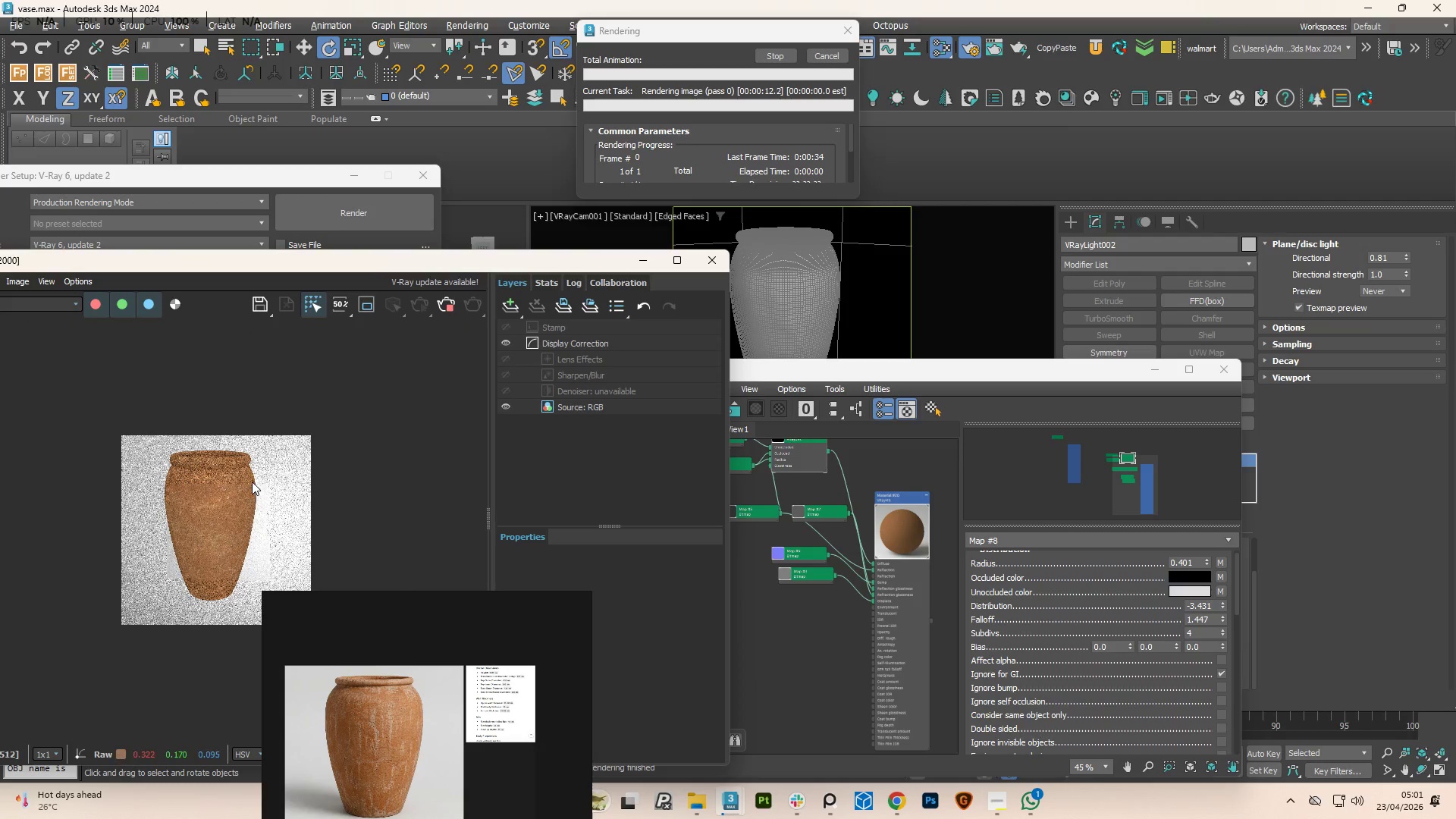 
scroll: coordinate [246, 488], scroll_direction: up, amount: 1.0